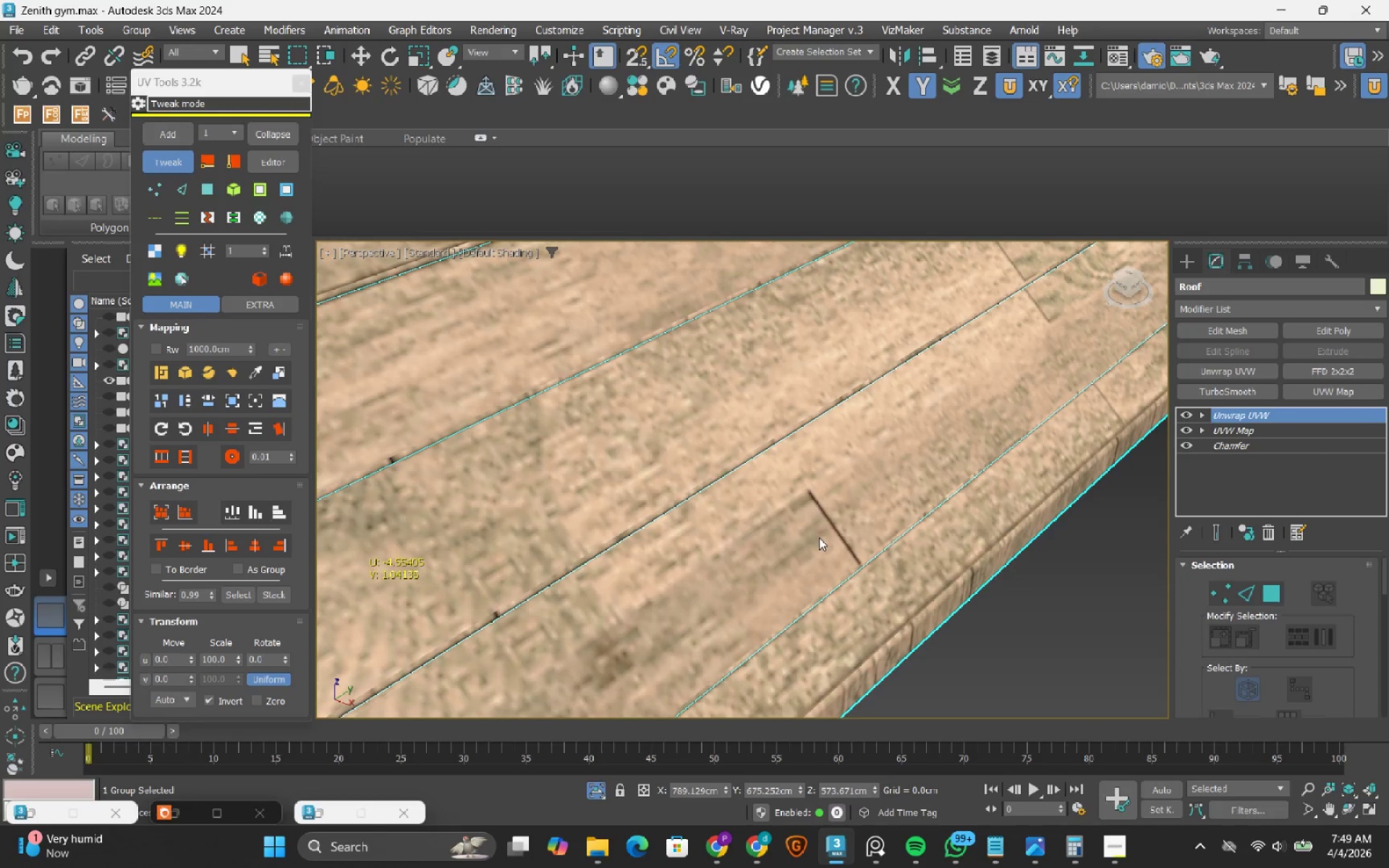 
left_click_drag(start_coordinate=[819, 537], to_coordinate=[781, 490])
 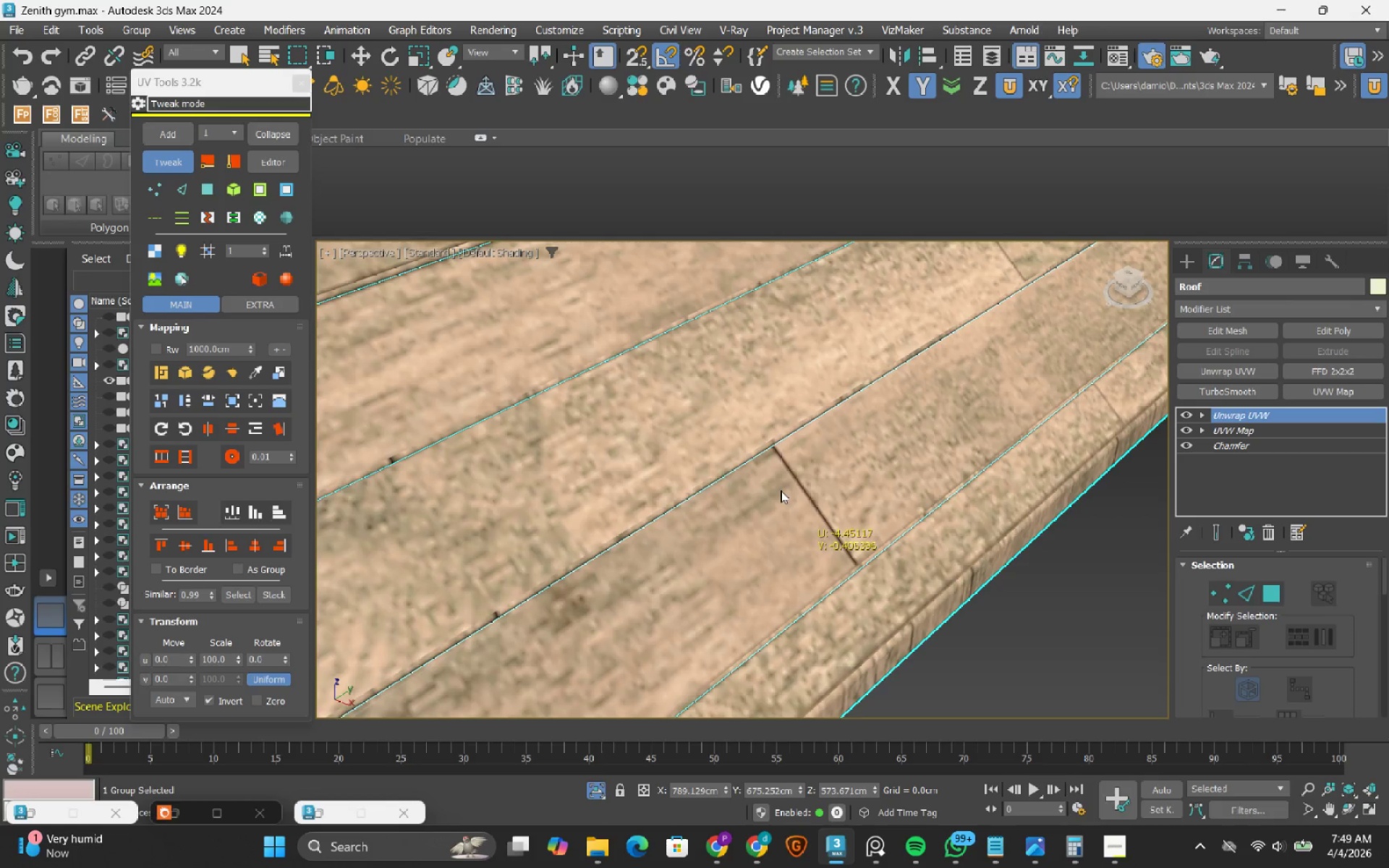 
scroll: coordinate [781, 490], scroll_direction: down, amount: 2.0
 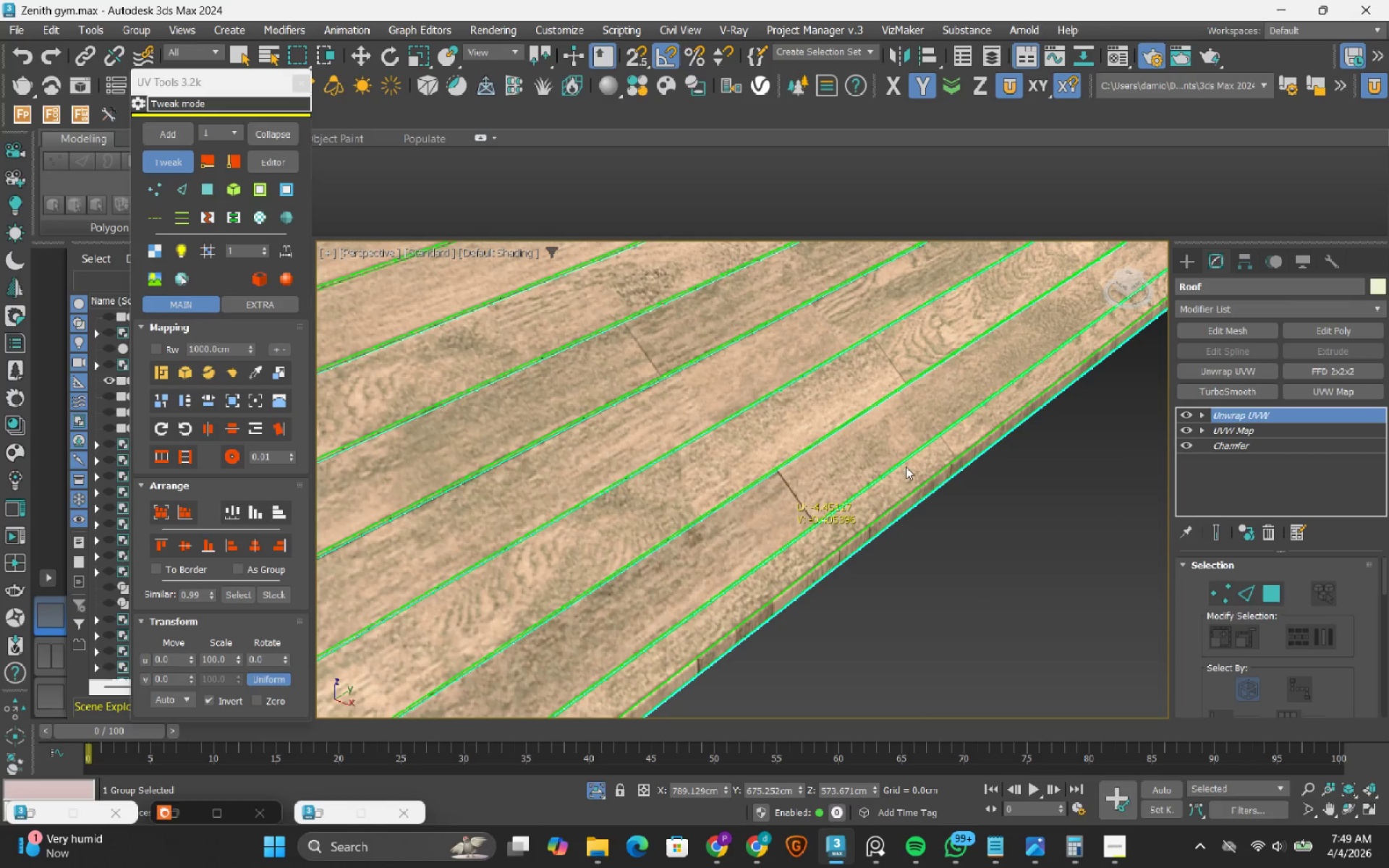 
left_click_drag(start_coordinate=[938, 448], to_coordinate=[943, 463])
 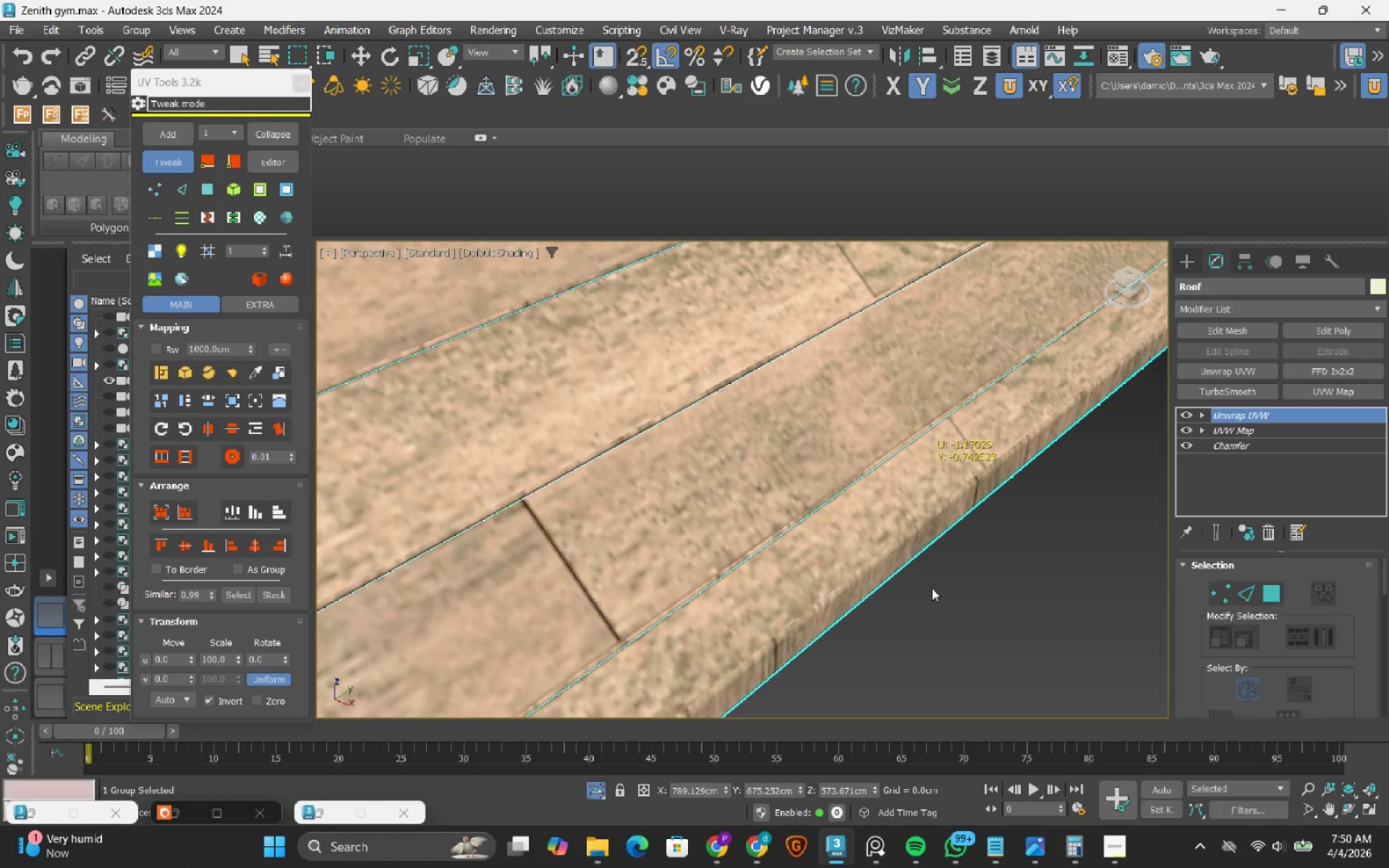 
scroll: coordinate [938, 448], scroll_direction: up, amount: 2.0
 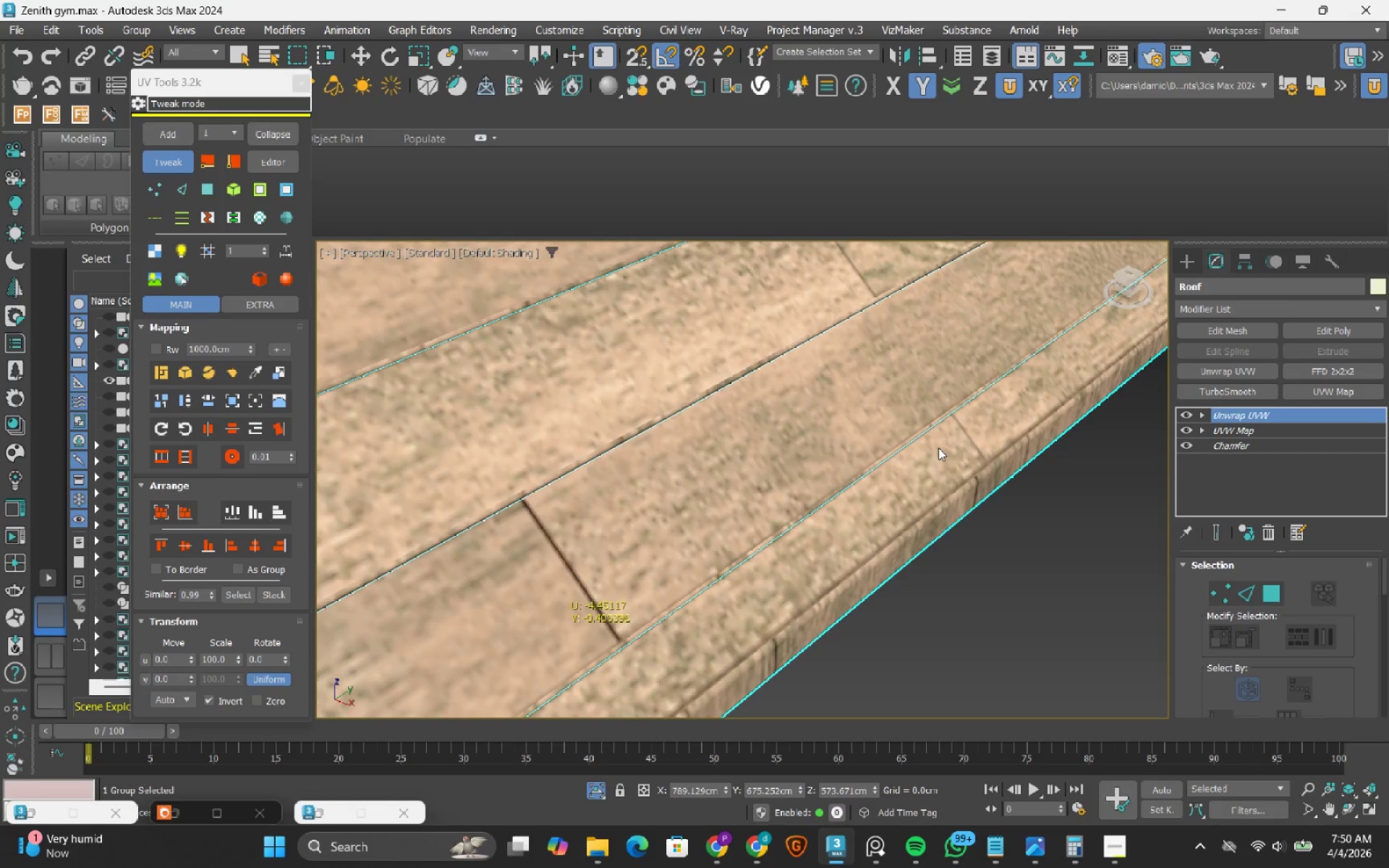 
scroll: coordinate [932, 588], scroll_direction: down, amount: 5.0
 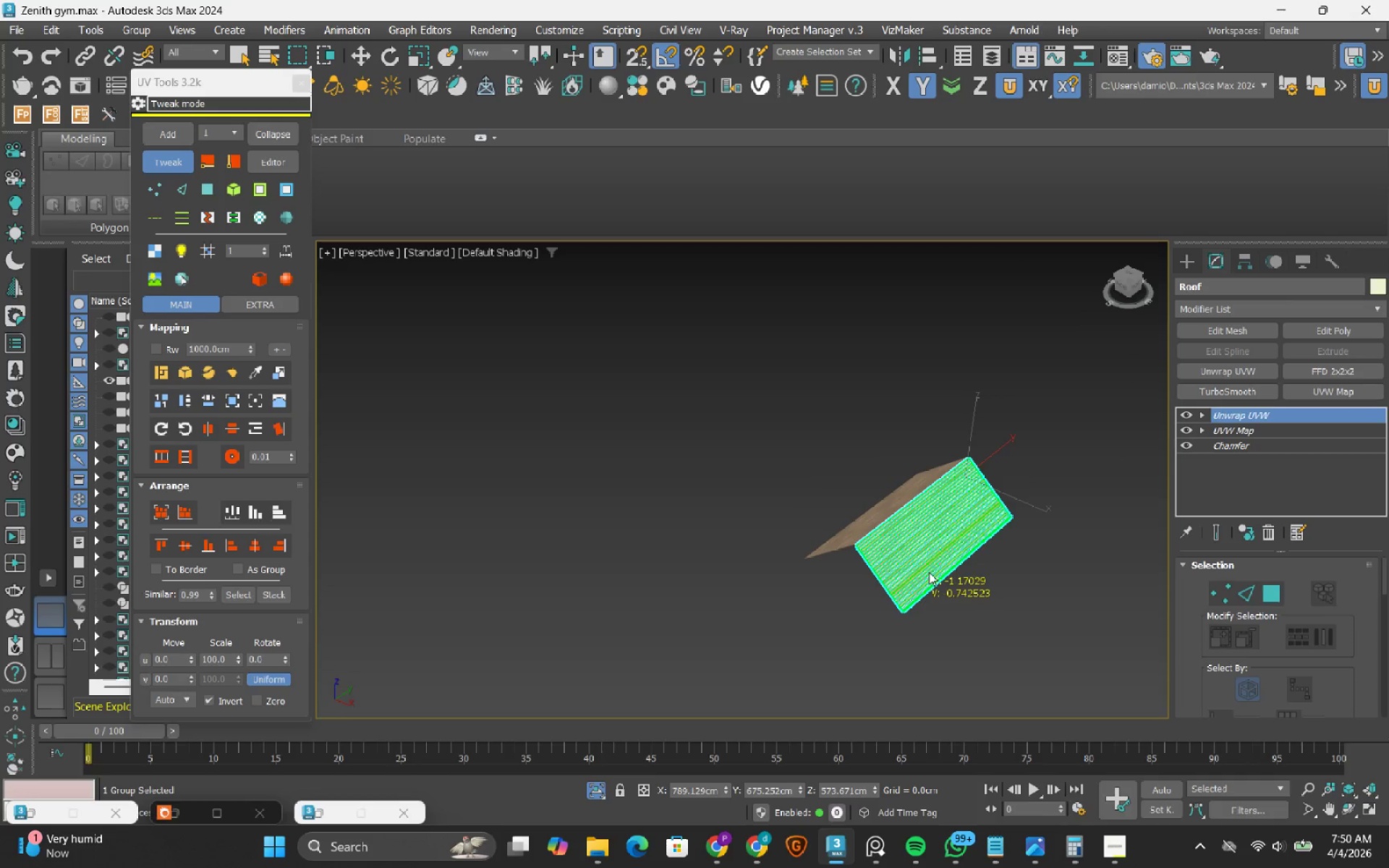 
scroll: coordinate [929, 572], scroll_direction: up, amount: 2.0
 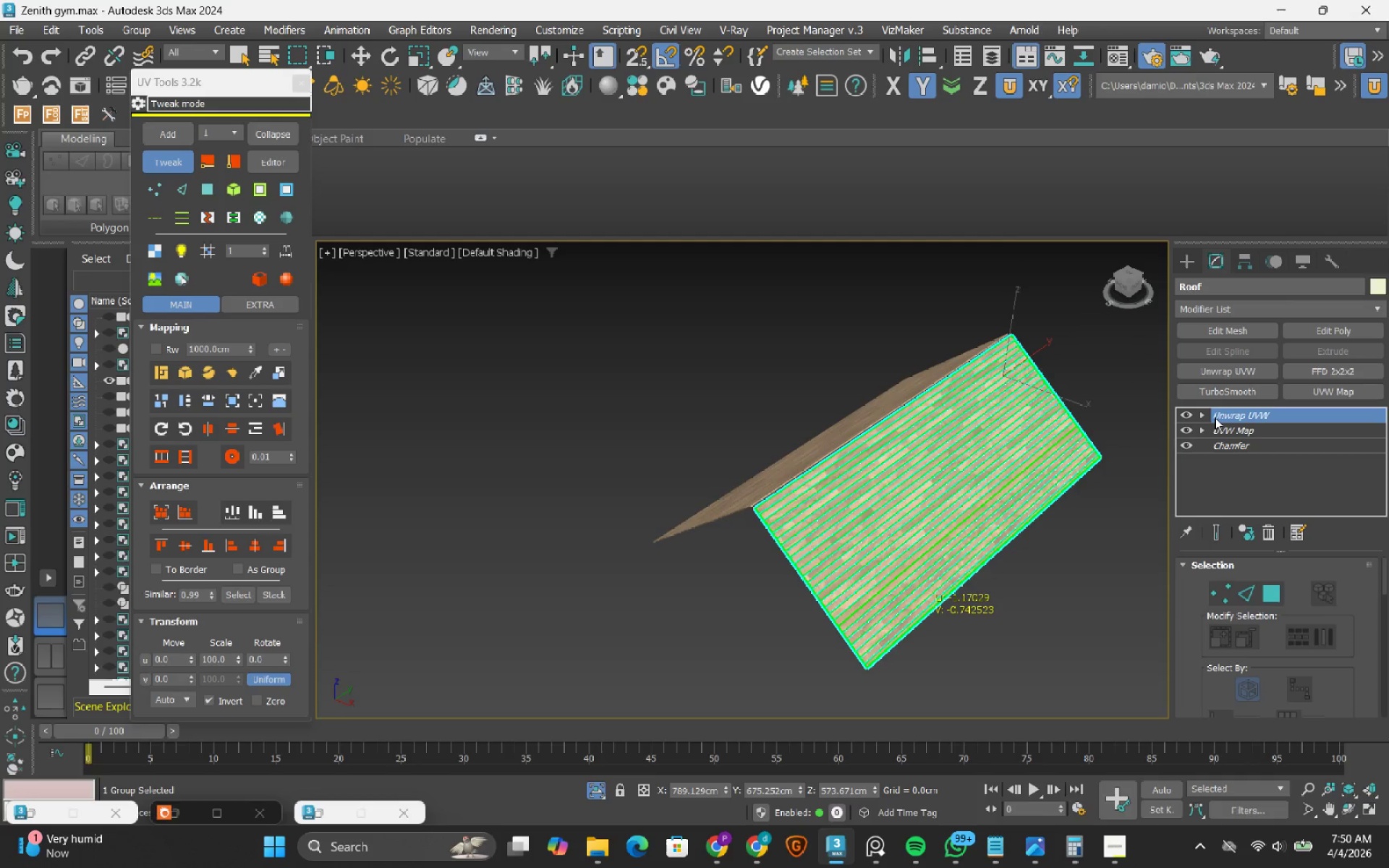 
left_click_drag(start_coordinate=[1216, 417], to_coordinate=[1212, 415])
 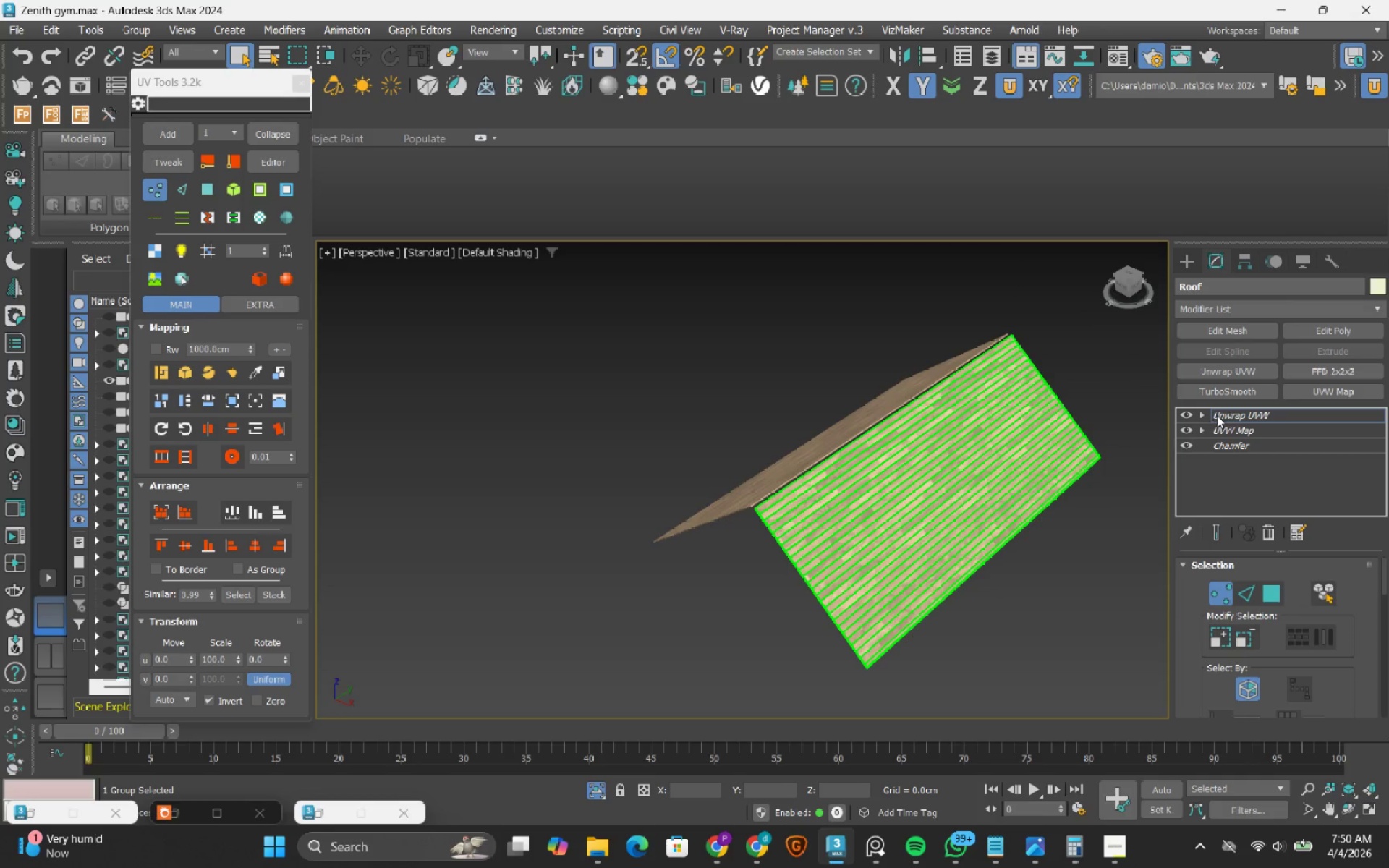 
left_click([1217, 415])
 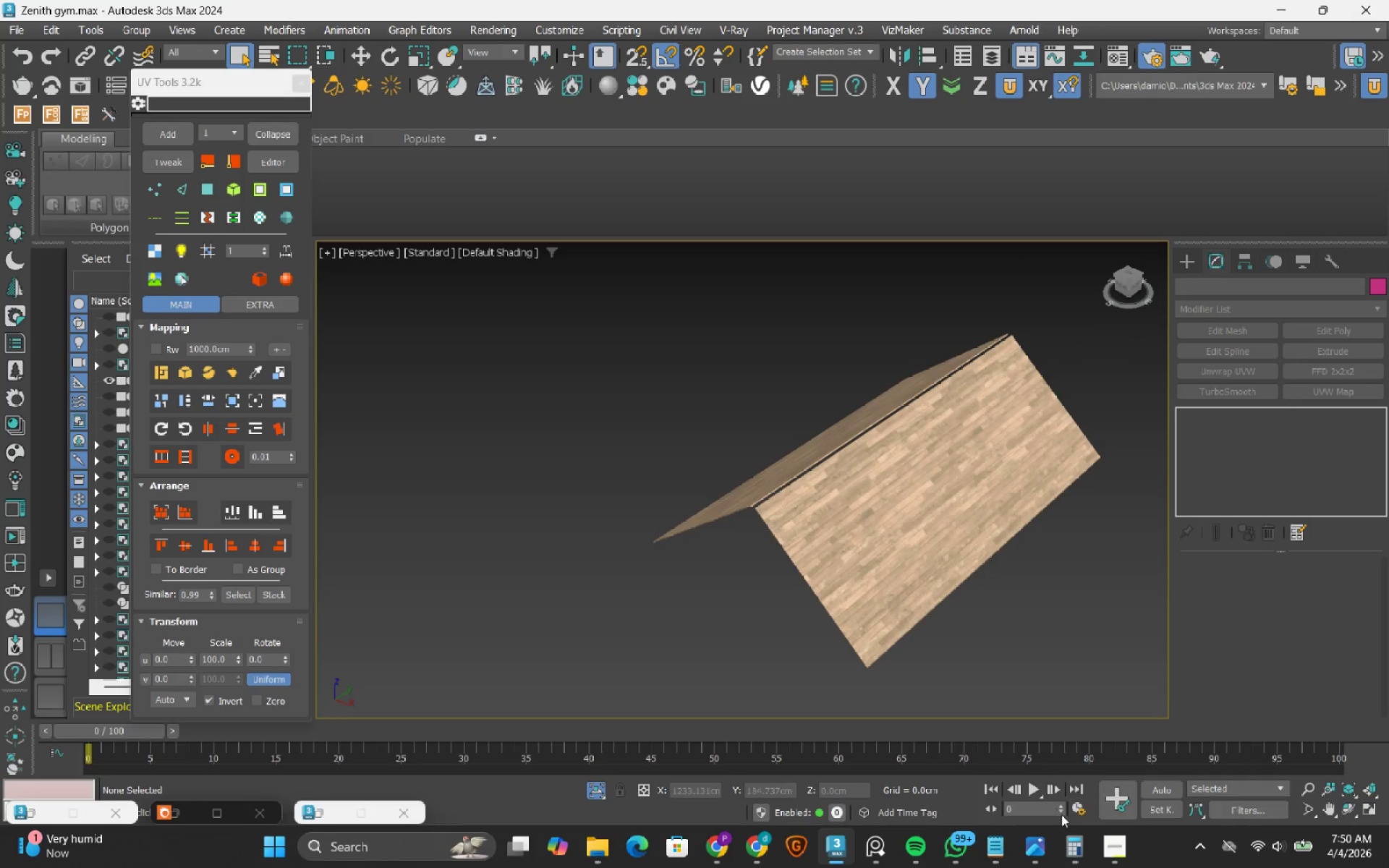 
left_click([1105, 852])